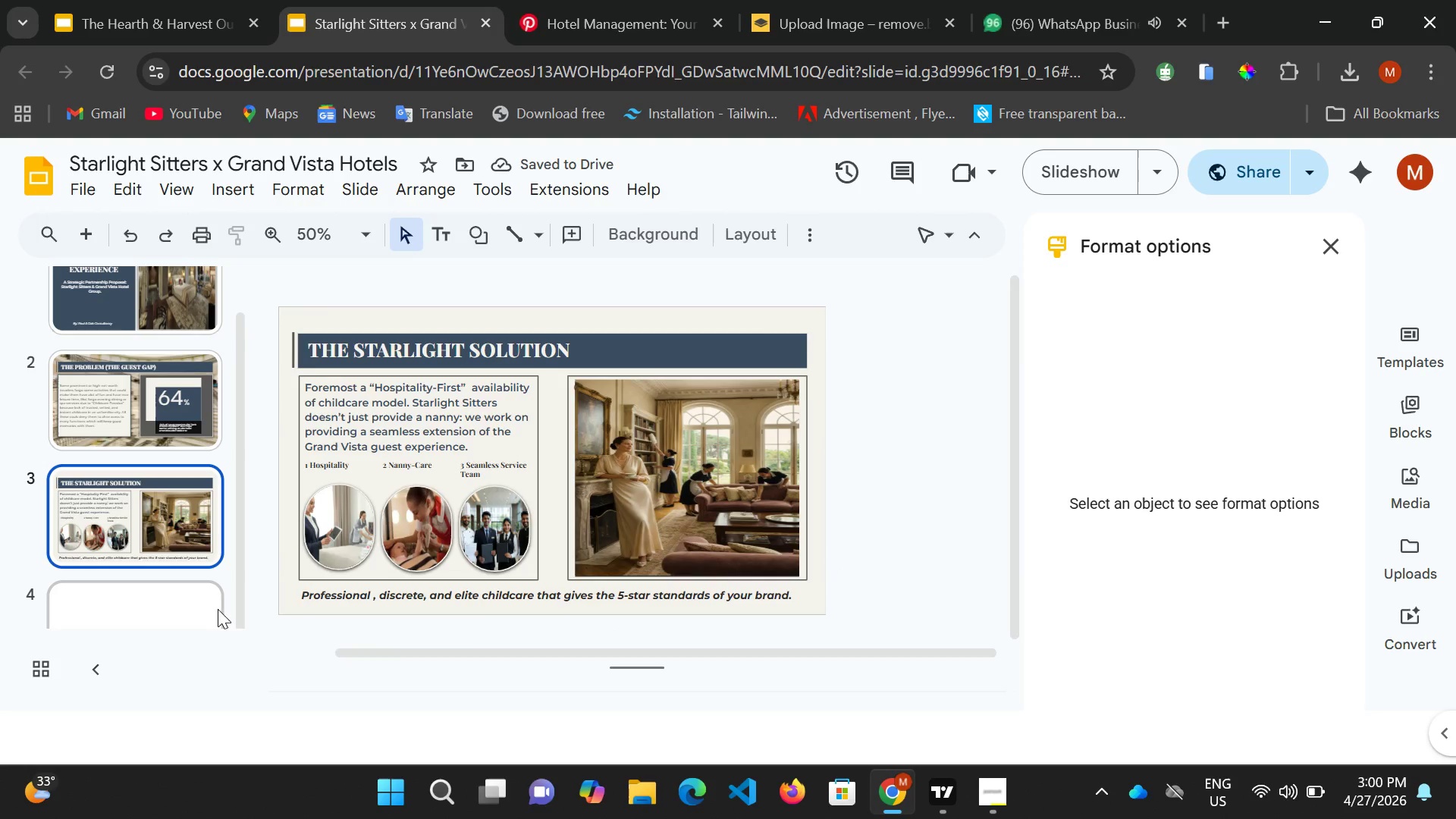 
left_click([194, 603])
 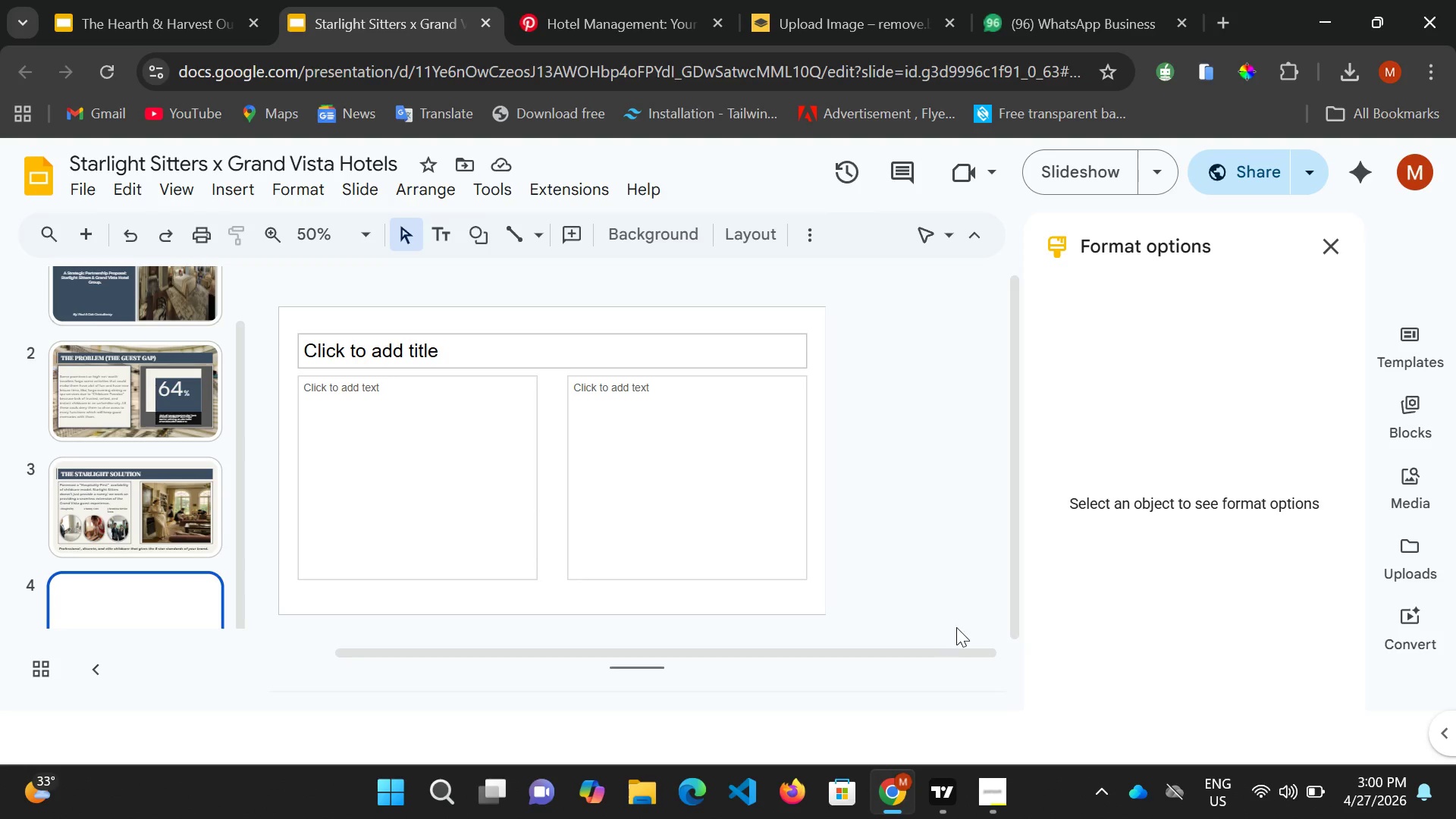 
left_click([975, 786])